 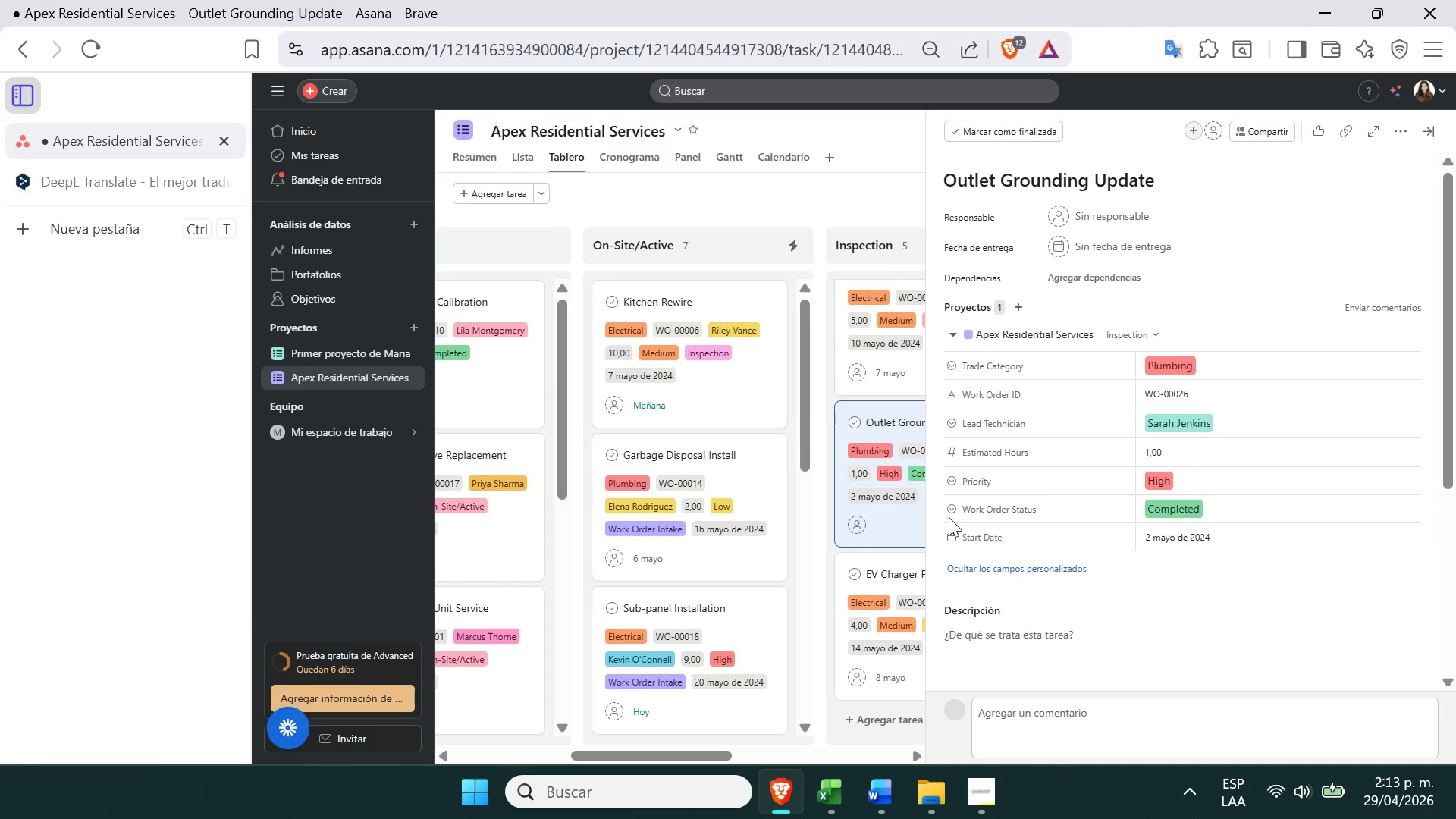 
left_click([883, 191])
 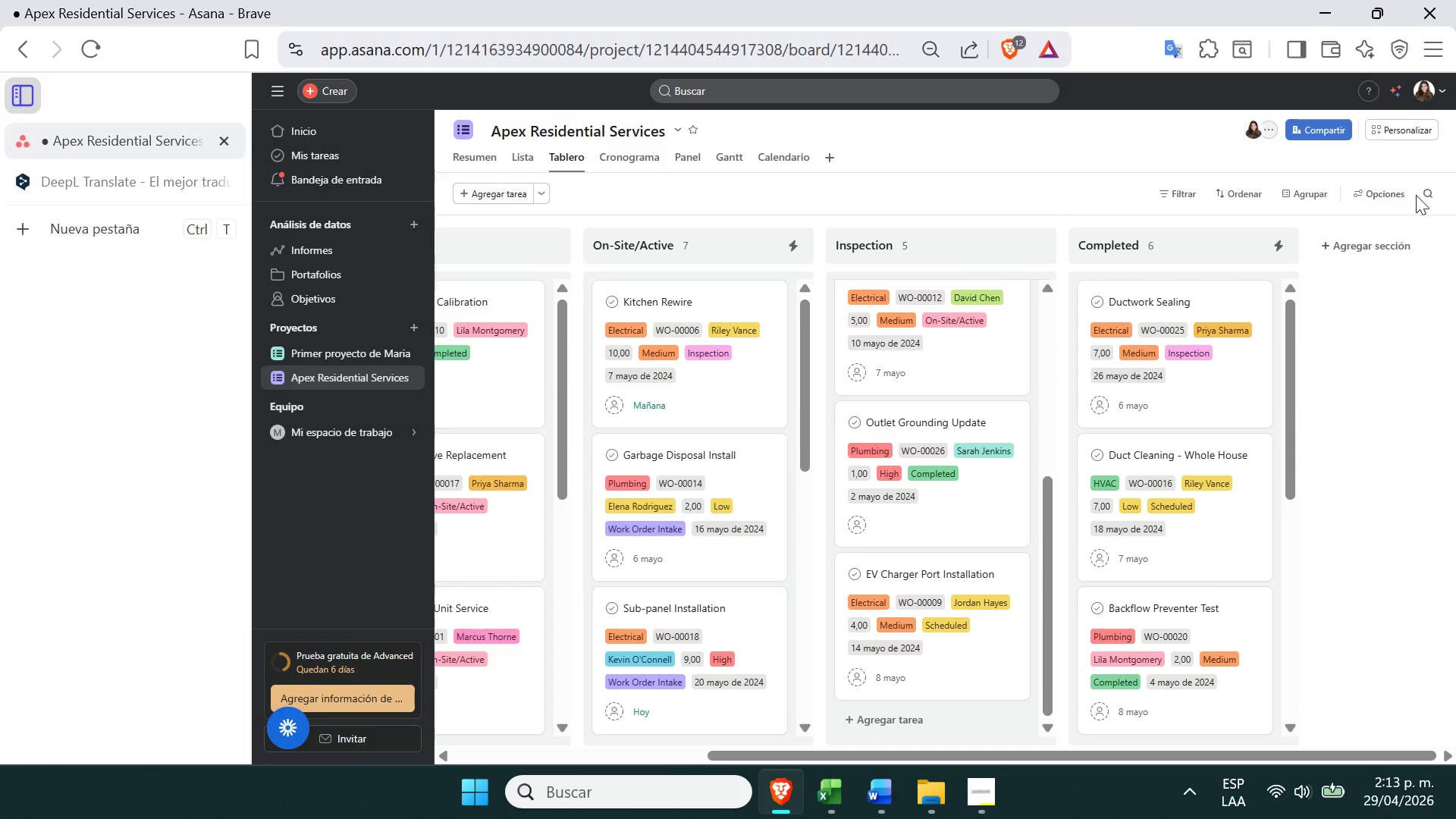 
left_click([1409, 132])
 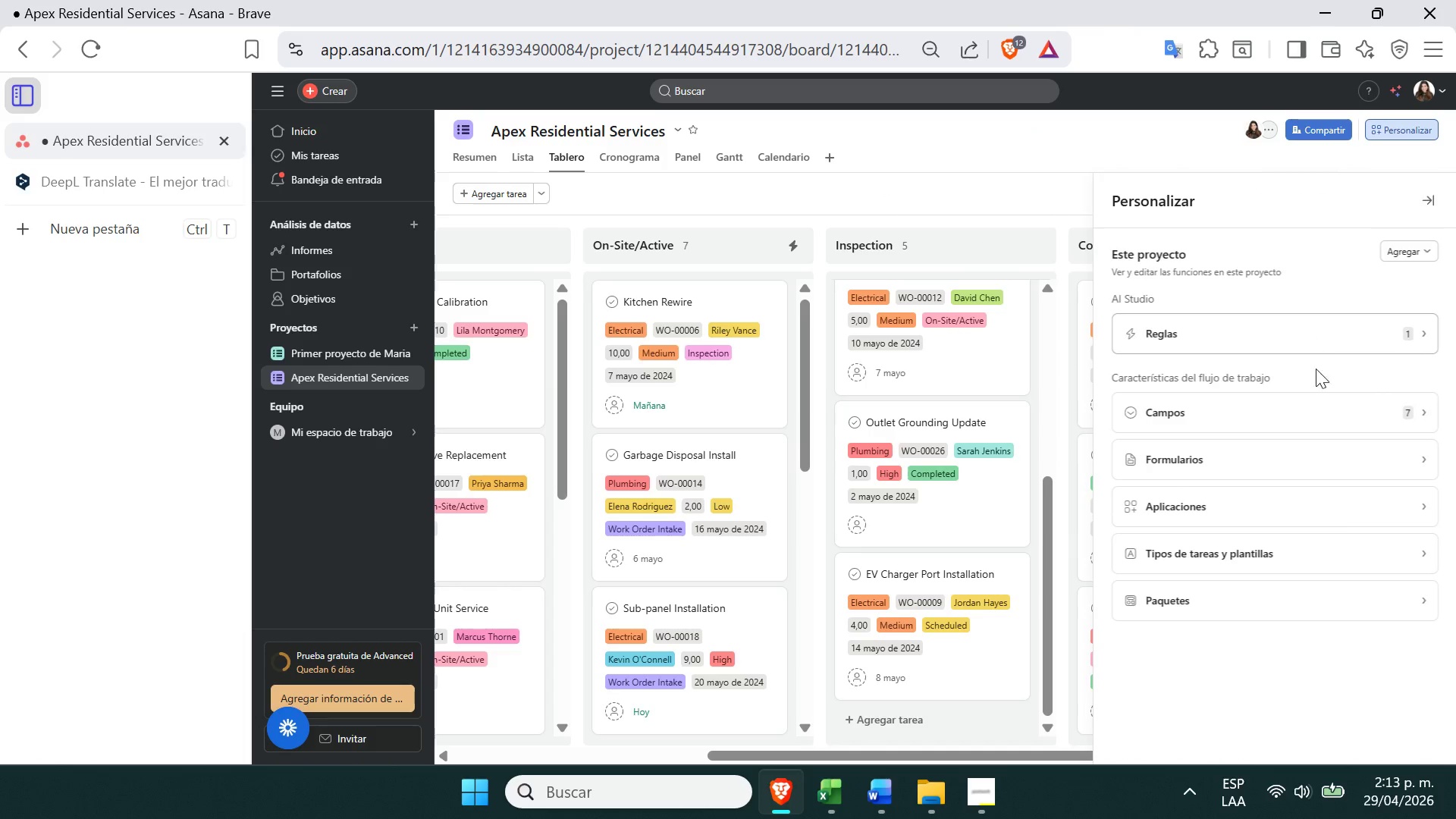 
left_click([1316, 396])
 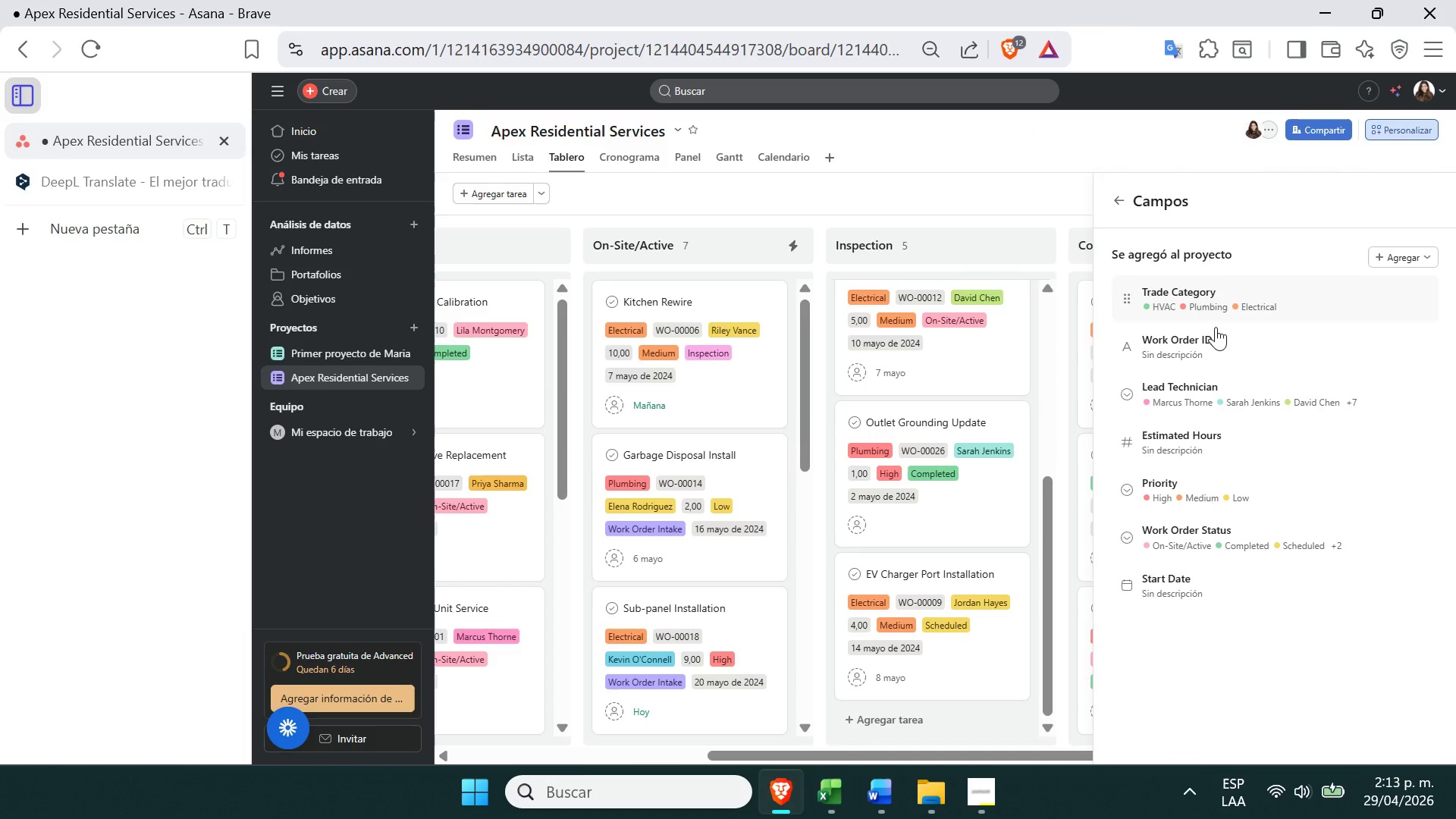 
wait(6.3)
 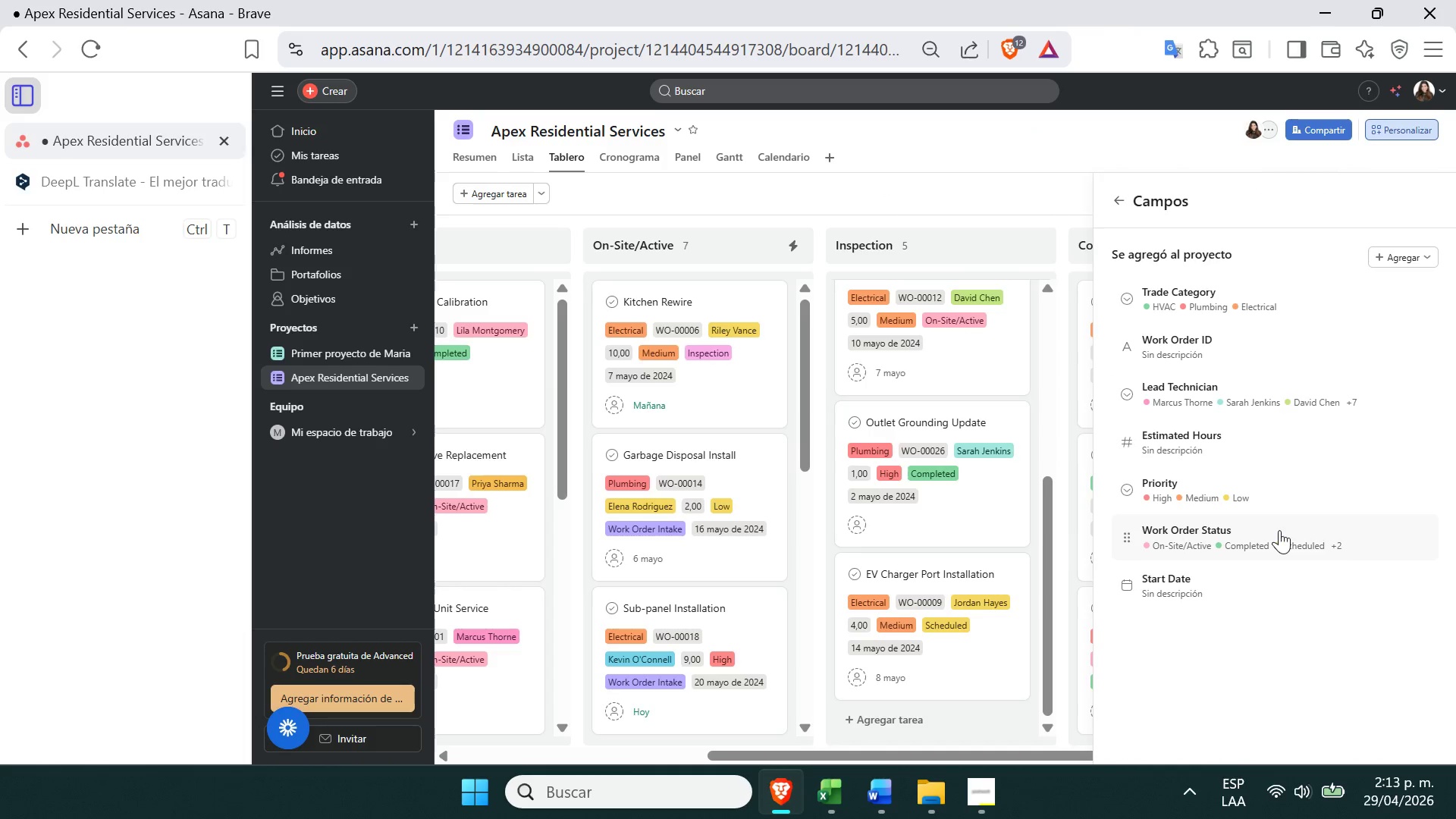 
left_click([981, 377])
 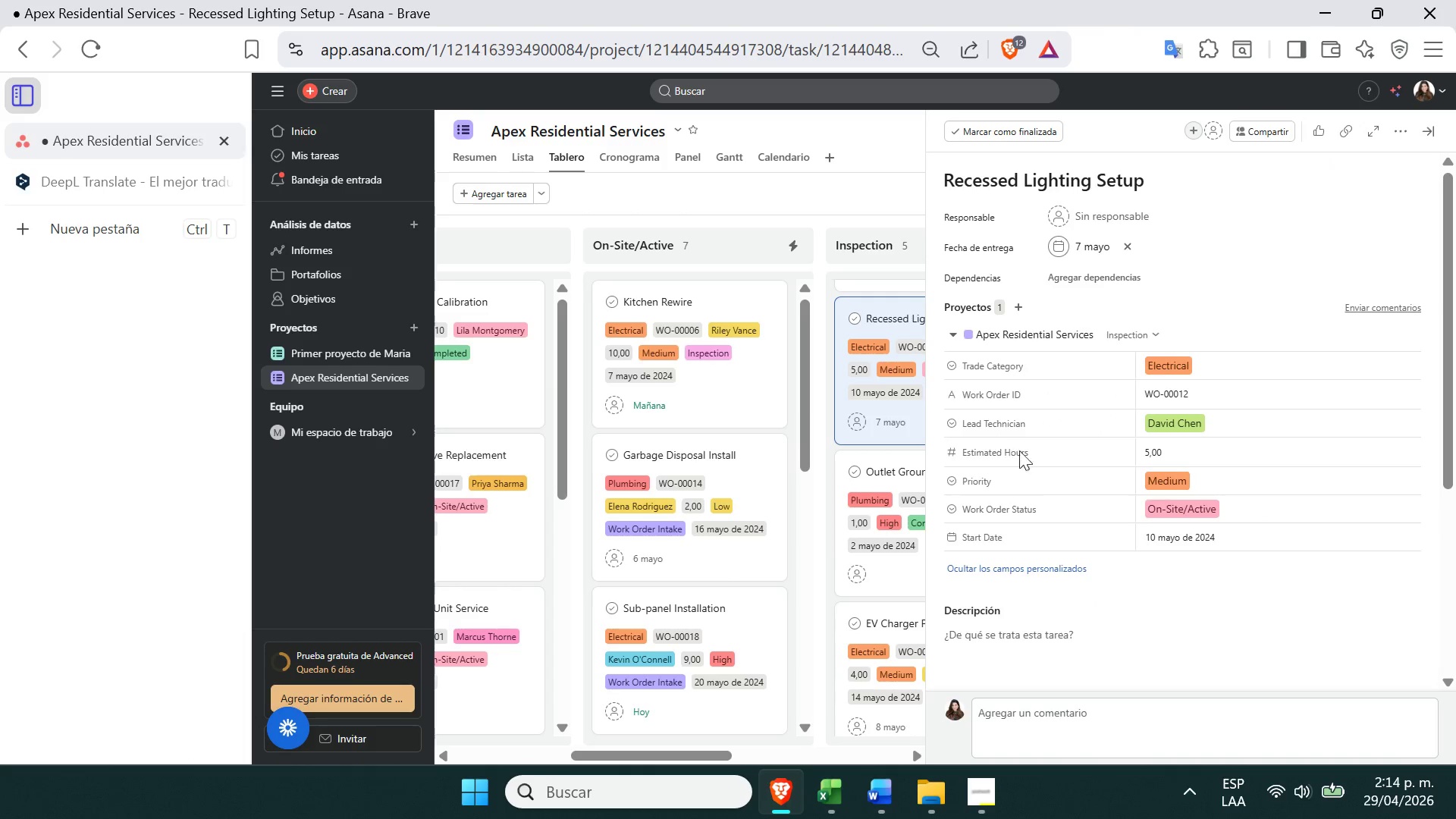 
wait(5.3)
 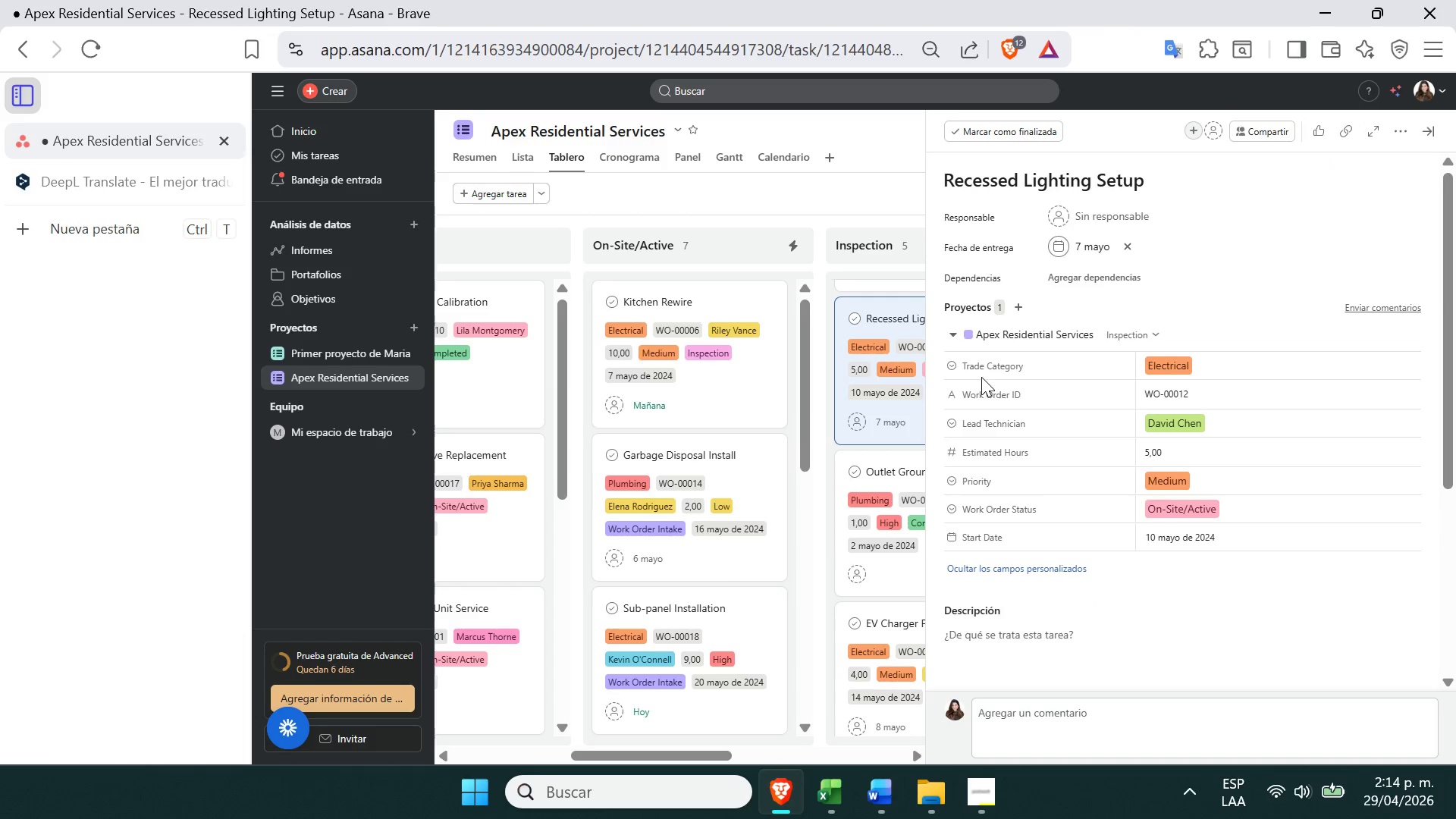 
left_click([854, 197])
 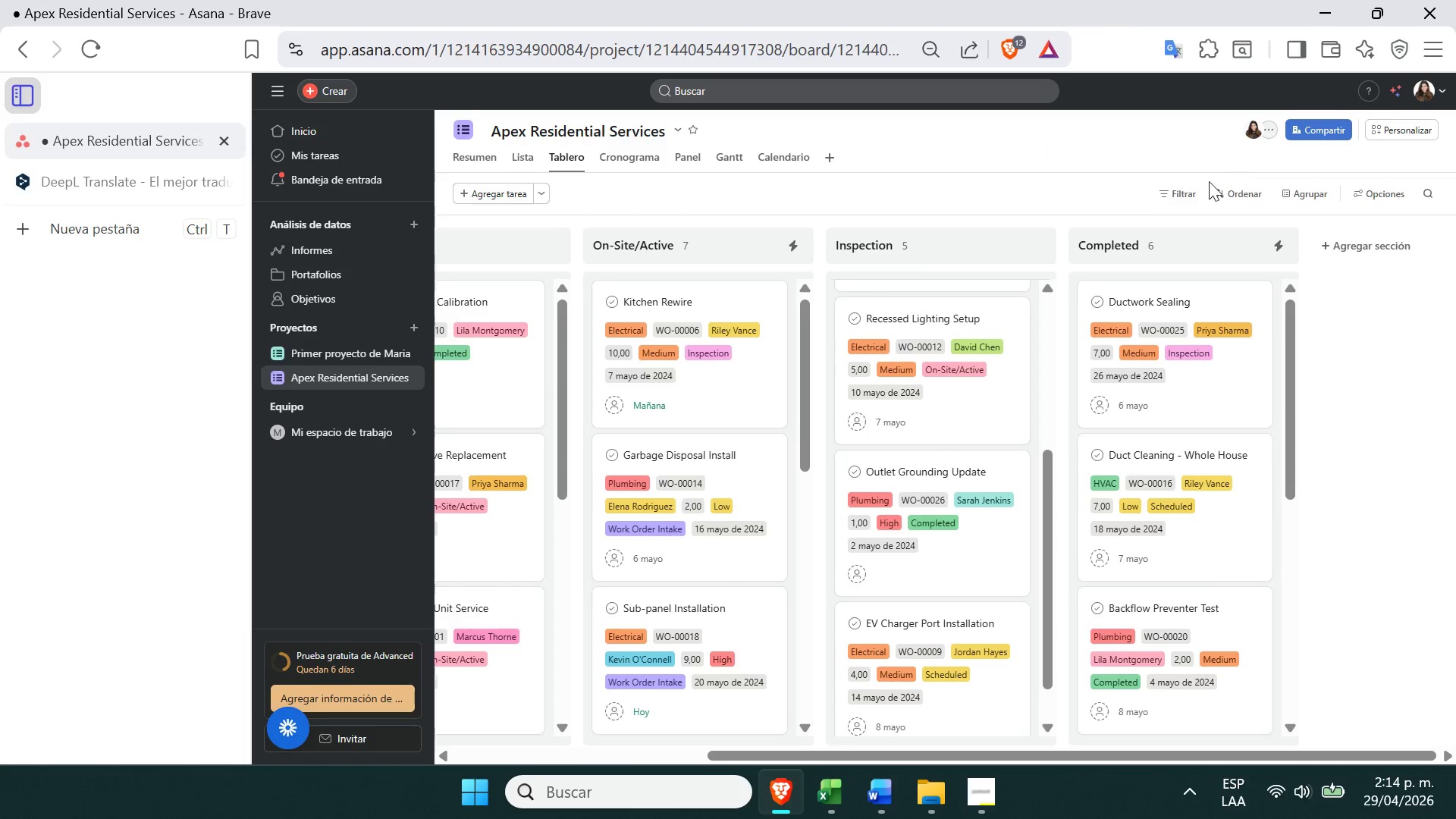 
left_click([1169, 193])
 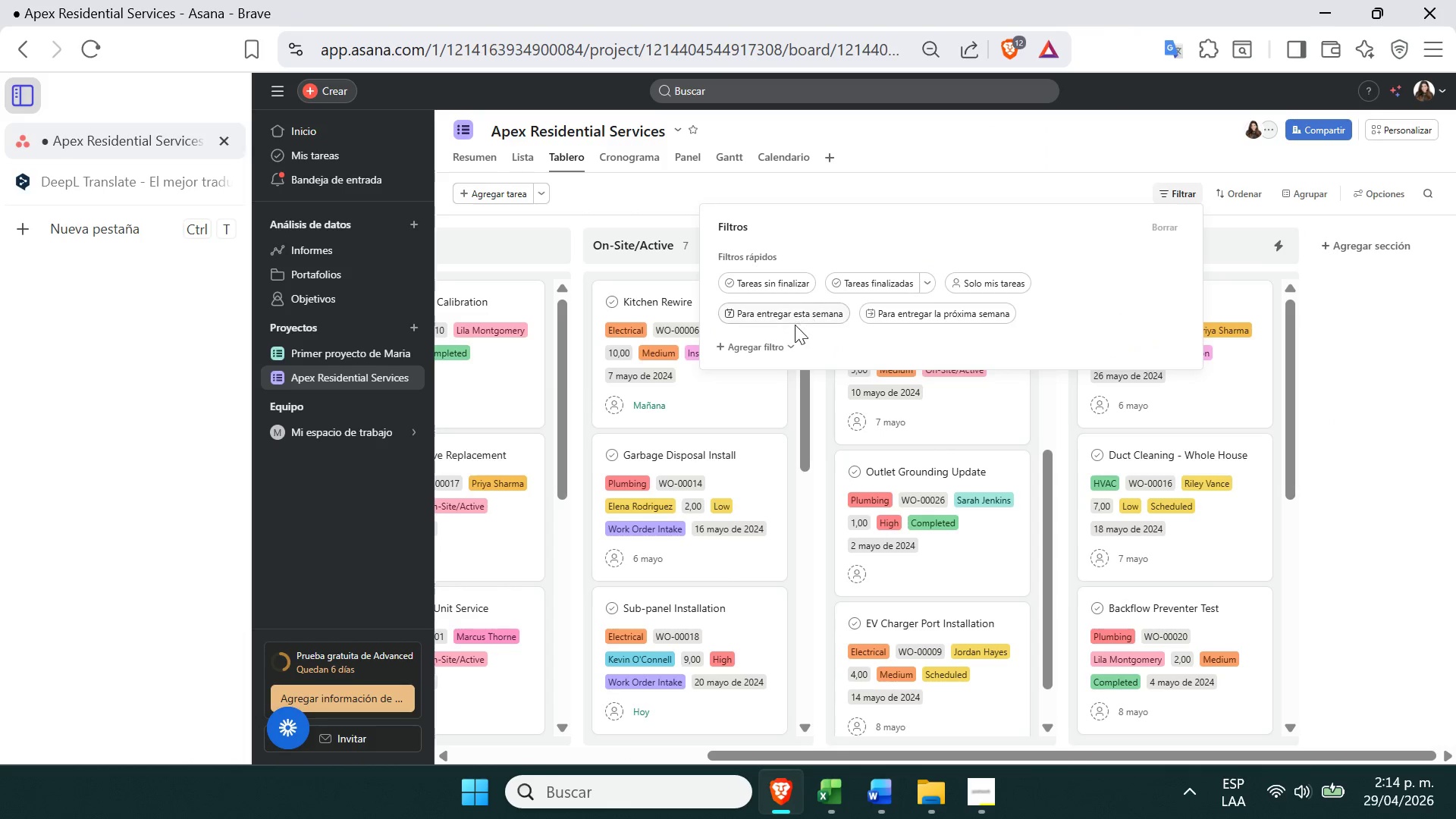 
left_click([772, 342])
 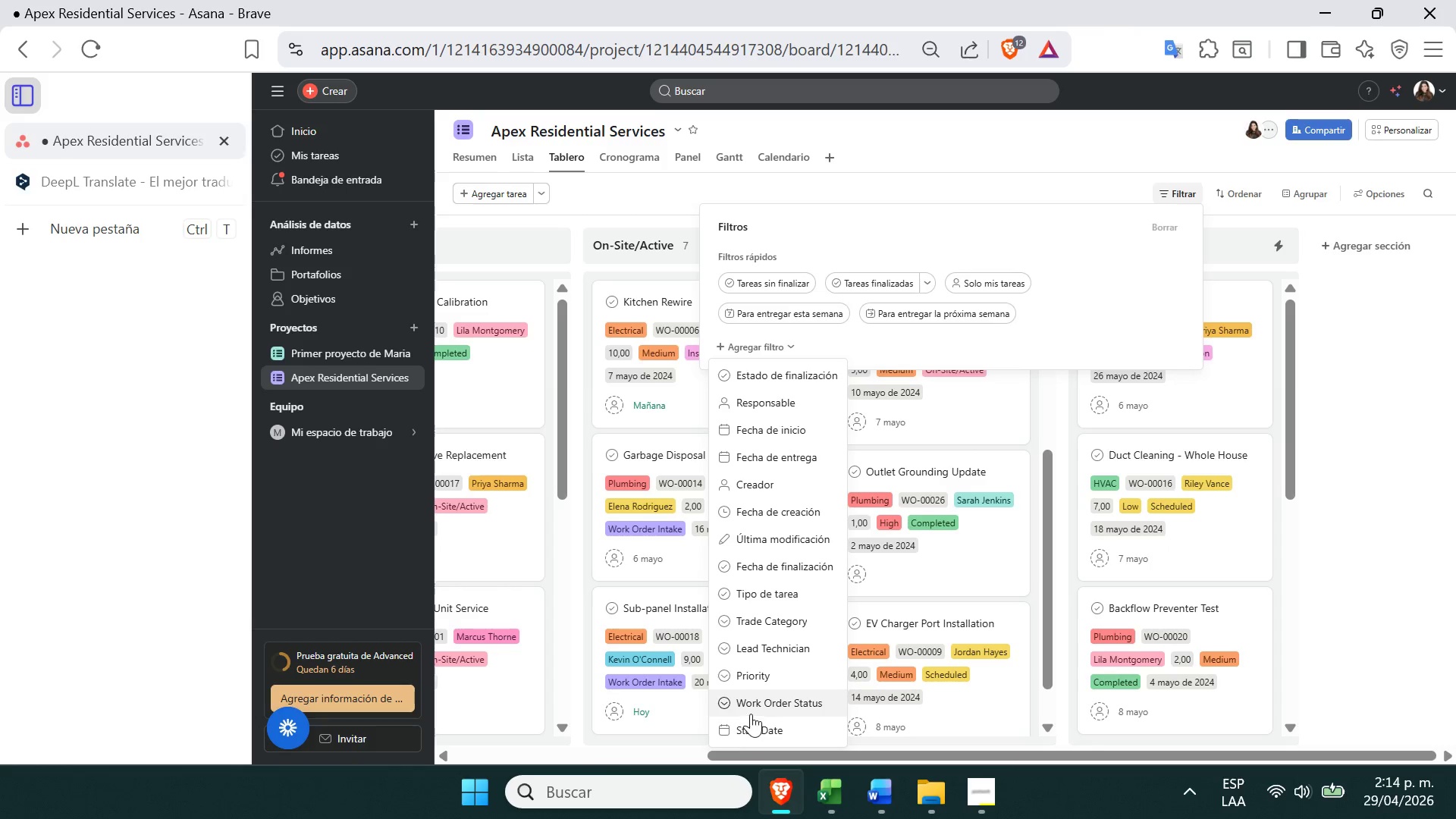 
left_click([758, 647])
 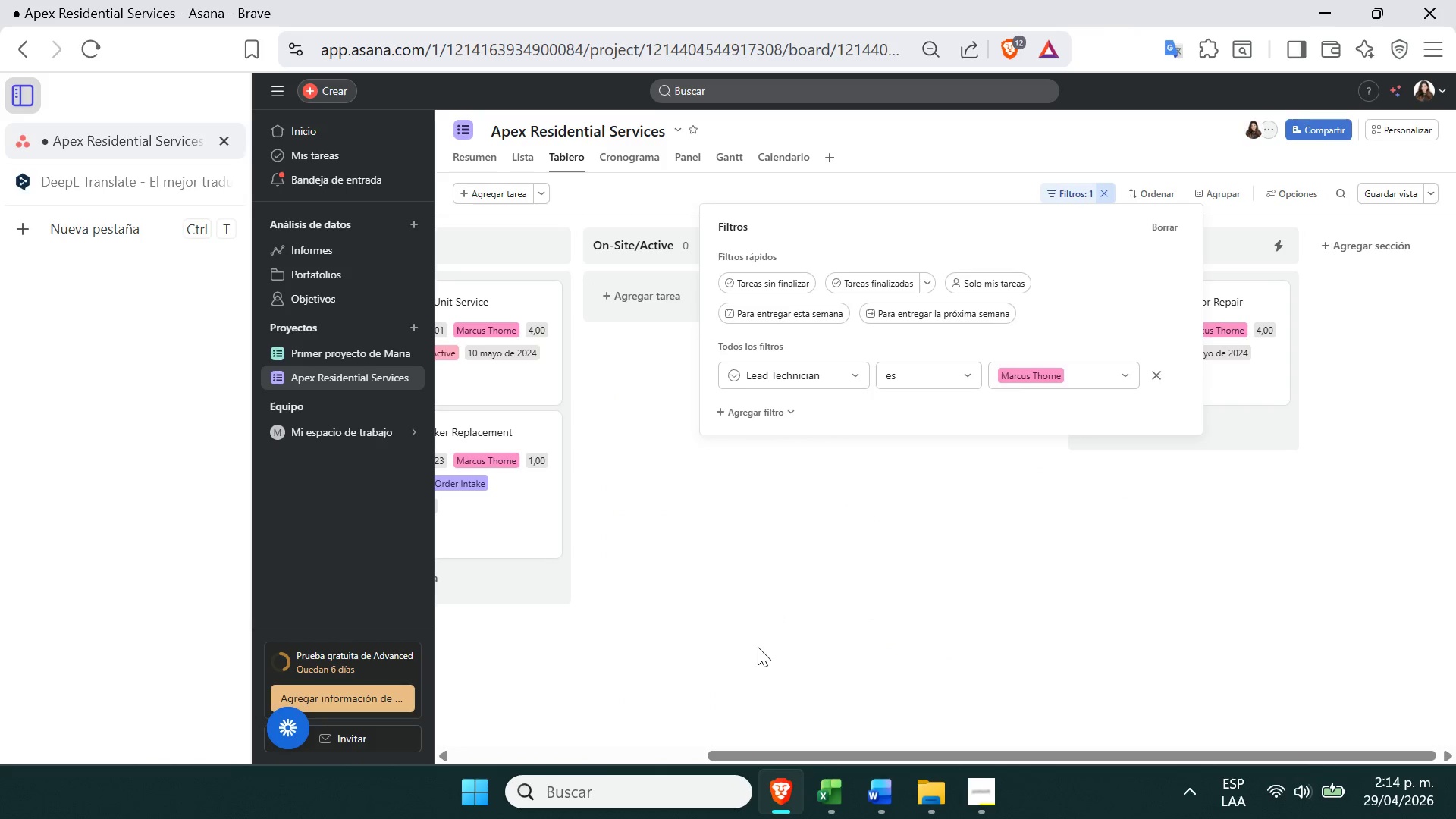 
left_click([727, 566])
 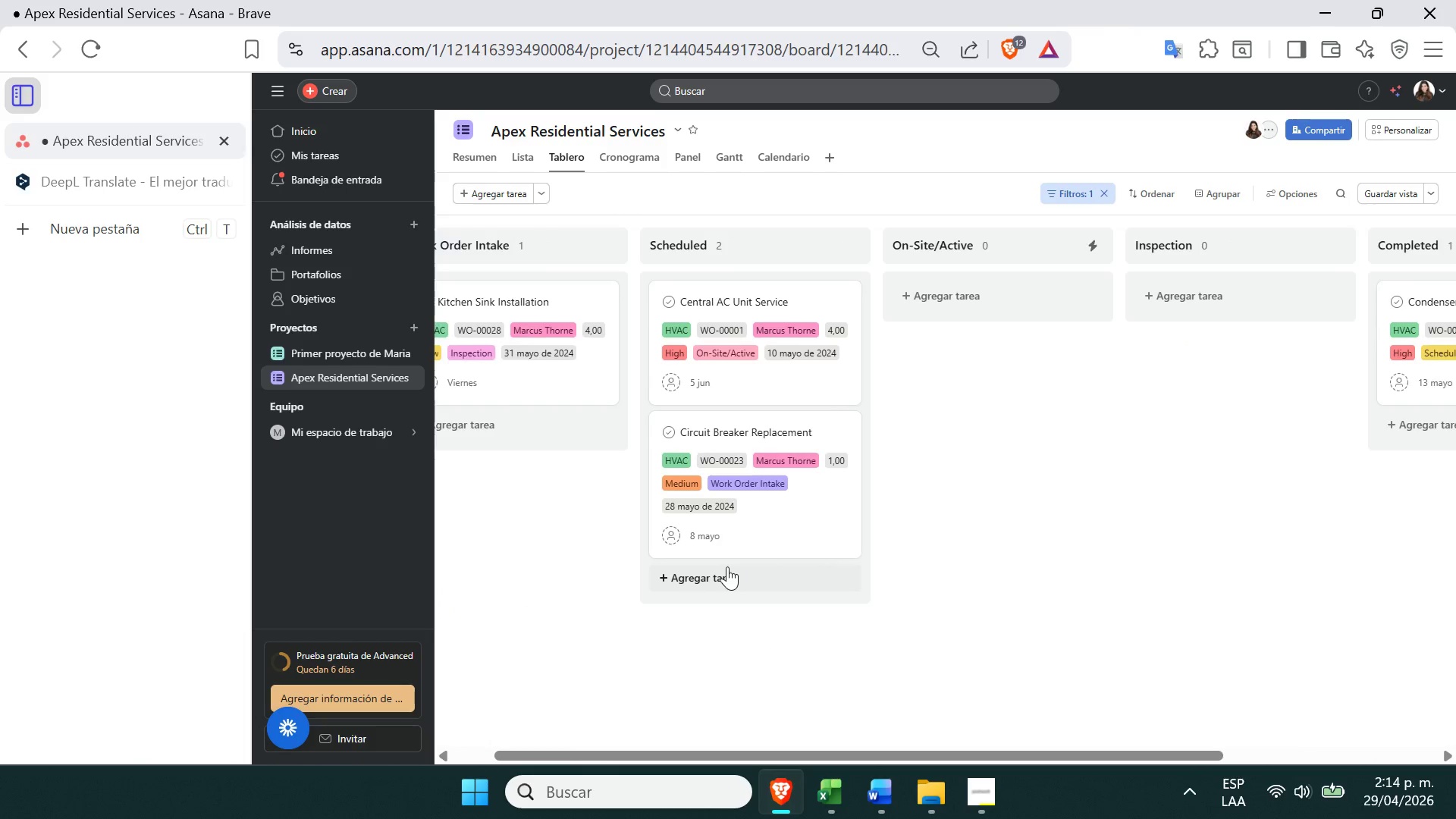 
wait(5.03)
 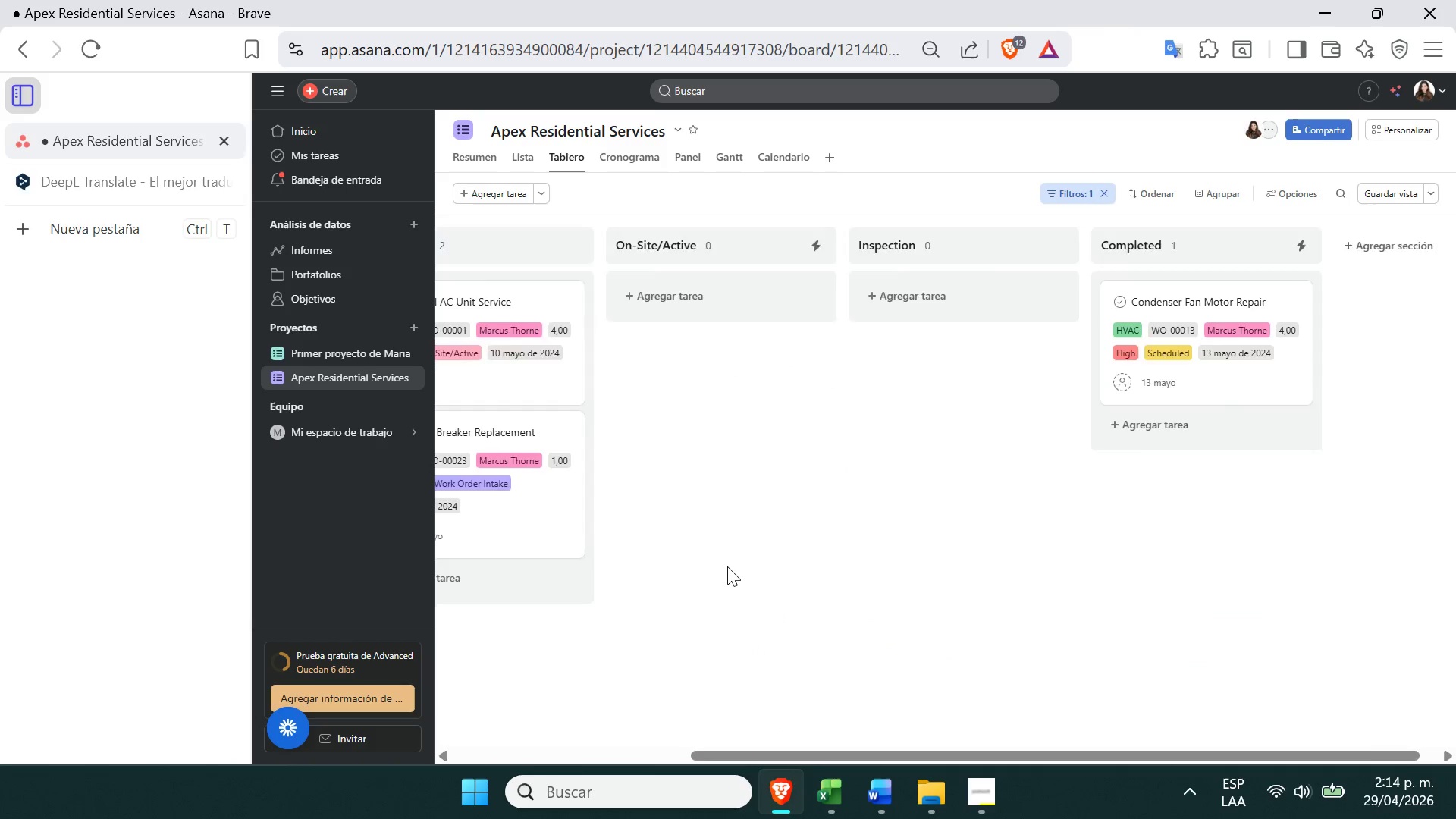 
left_click([1087, 197])
 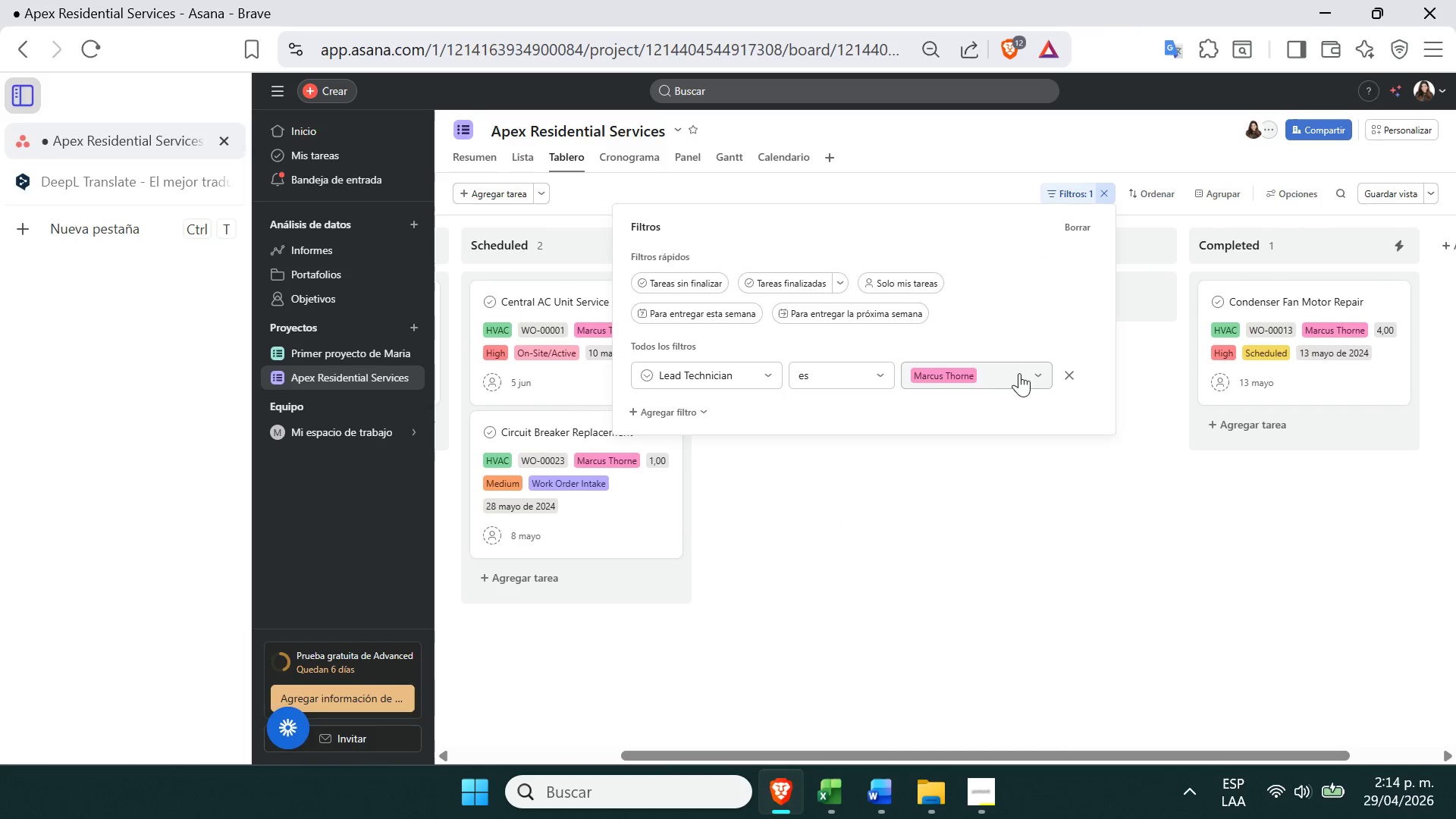 
left_click([1033, 380])
 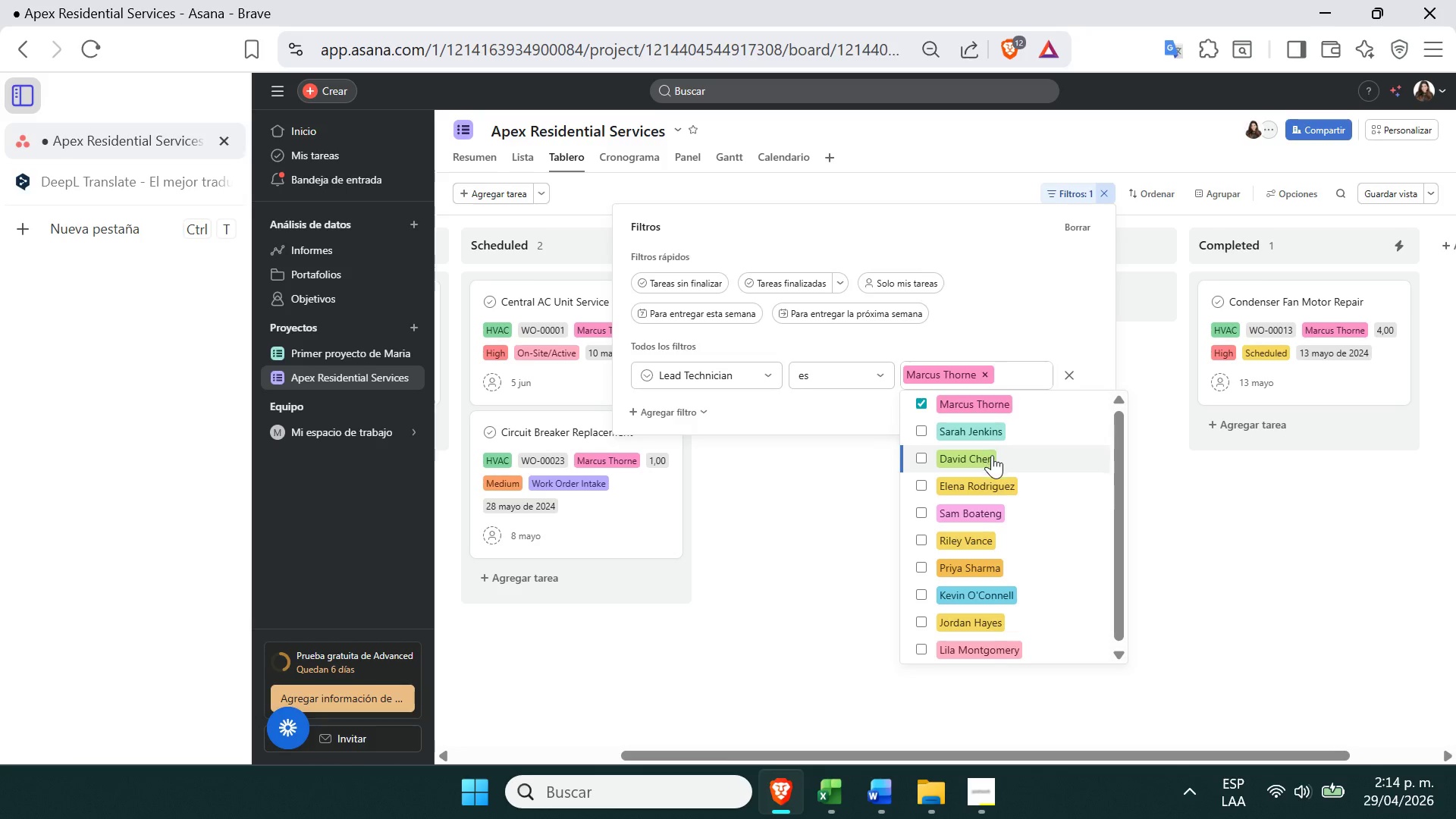 
left_click([990, 455])
 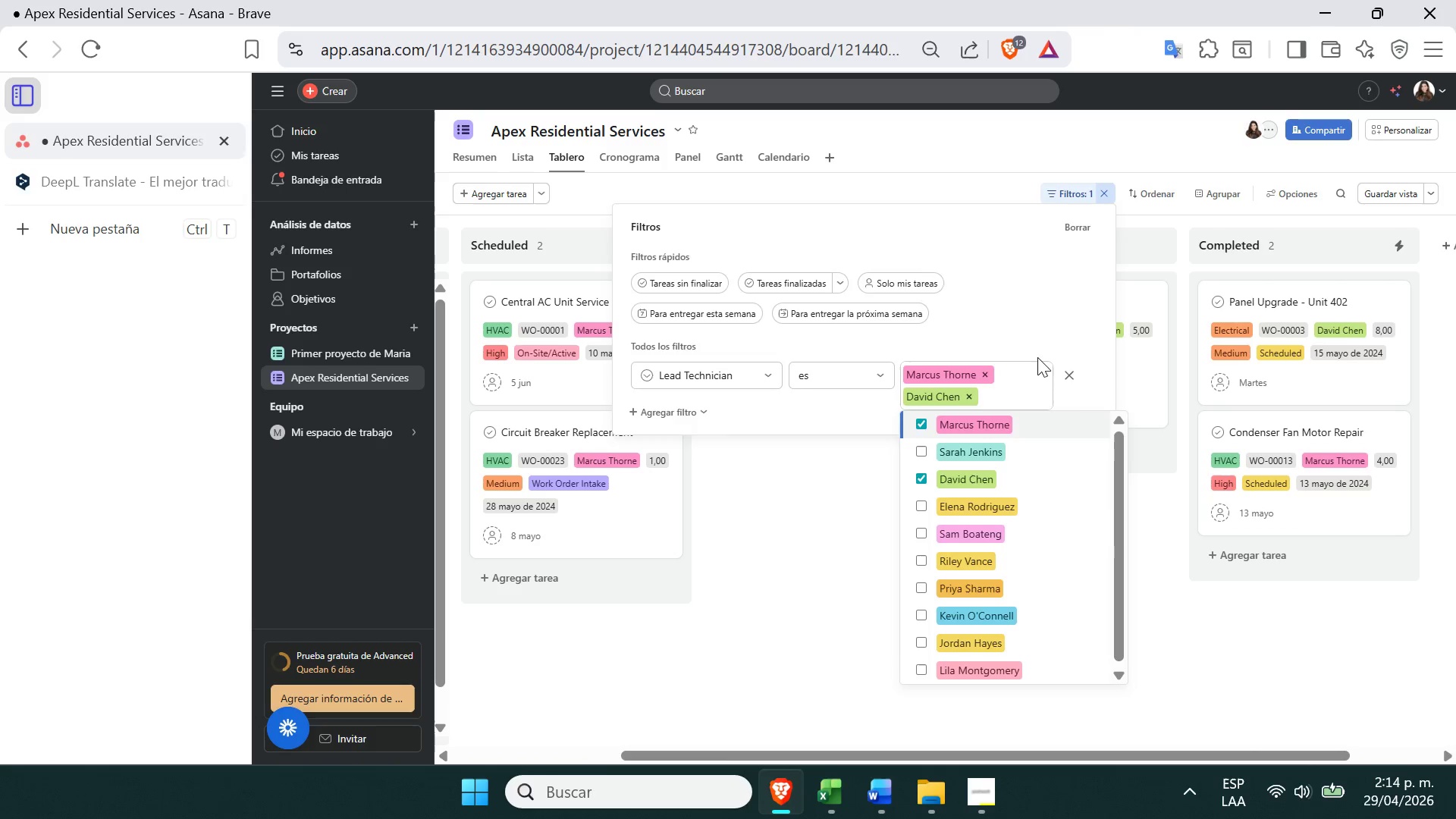 
left_click([1064, 372])
 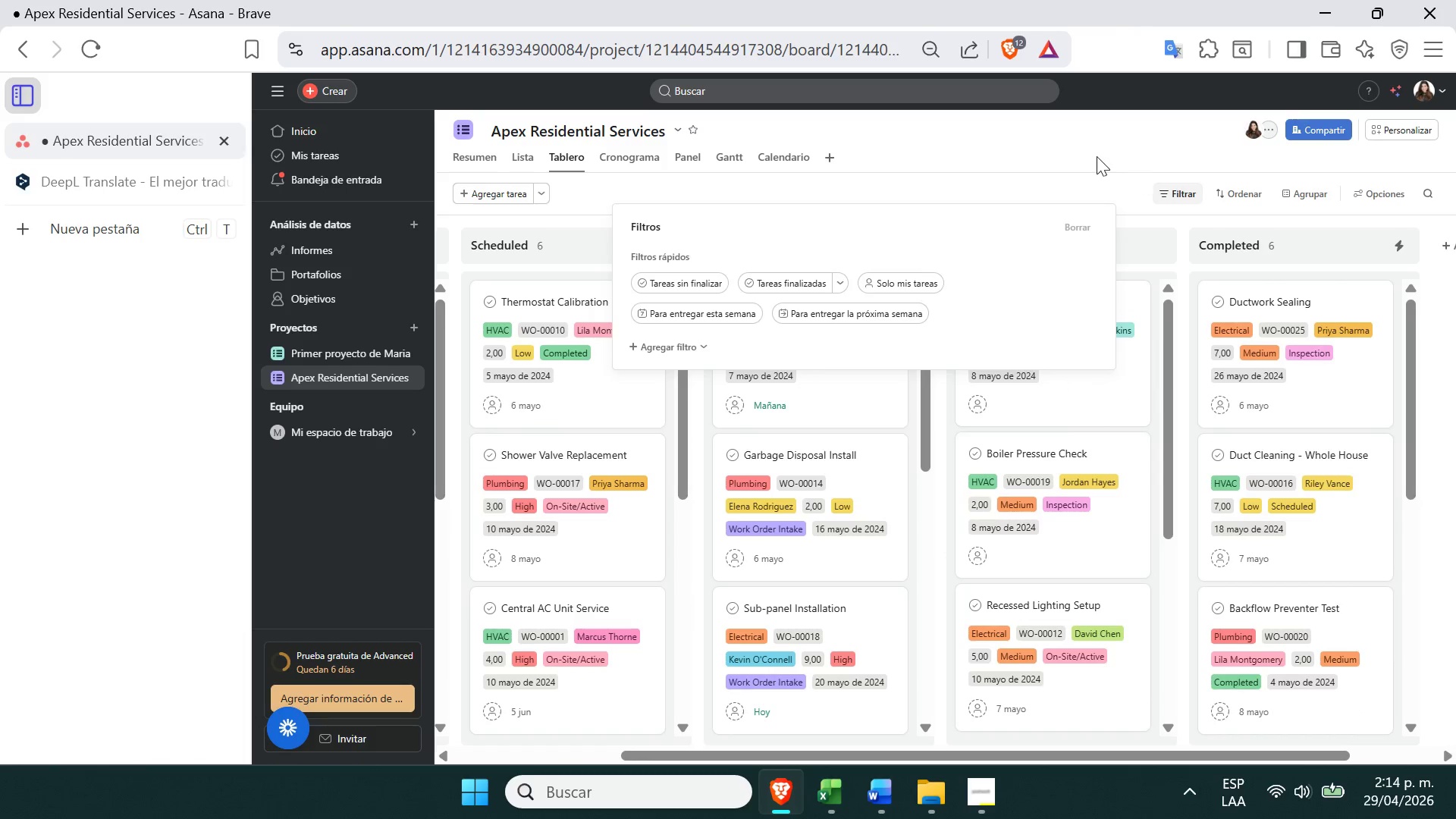 
left_click([1087, 192])
 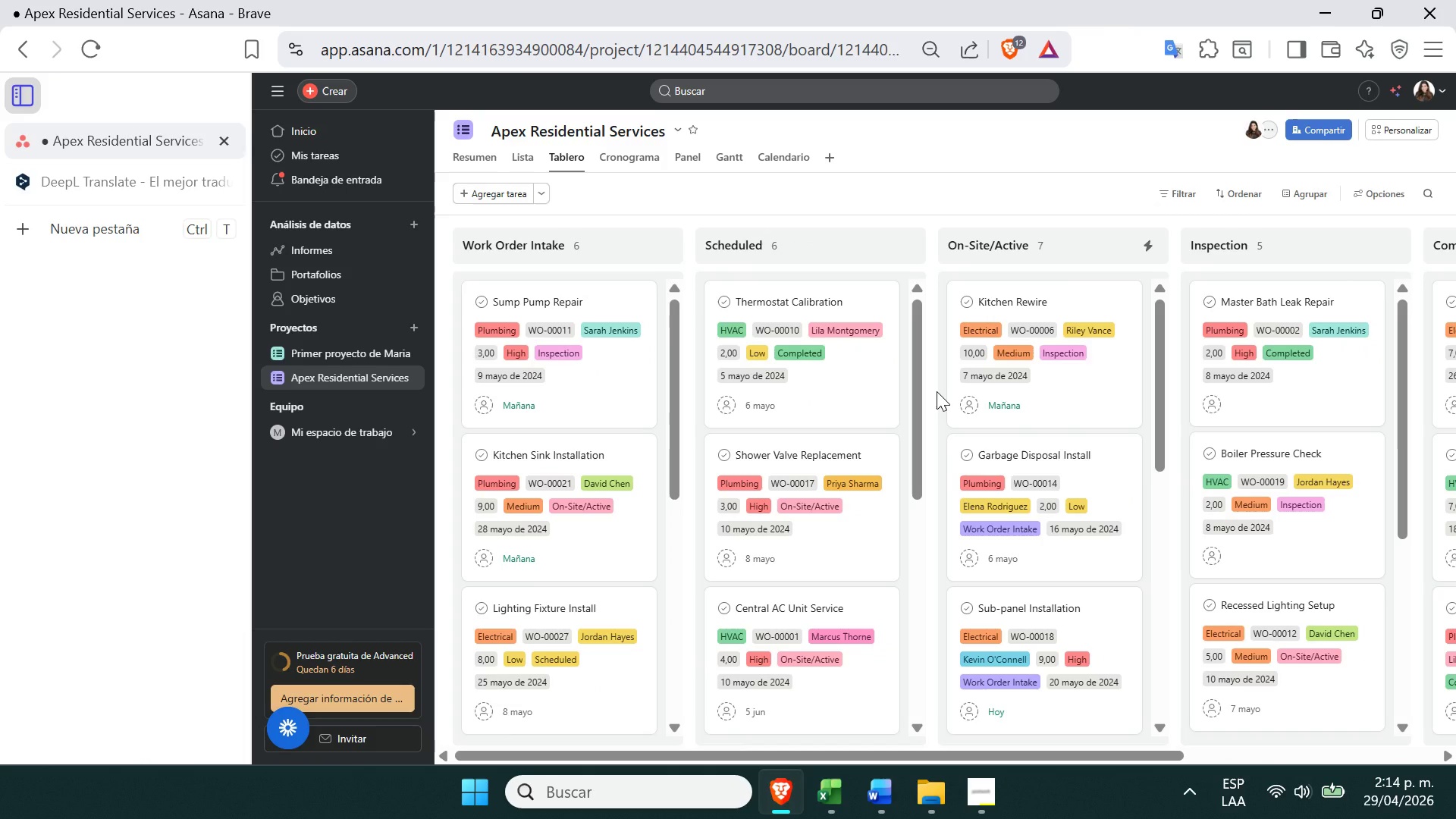 
wait(5.16)
 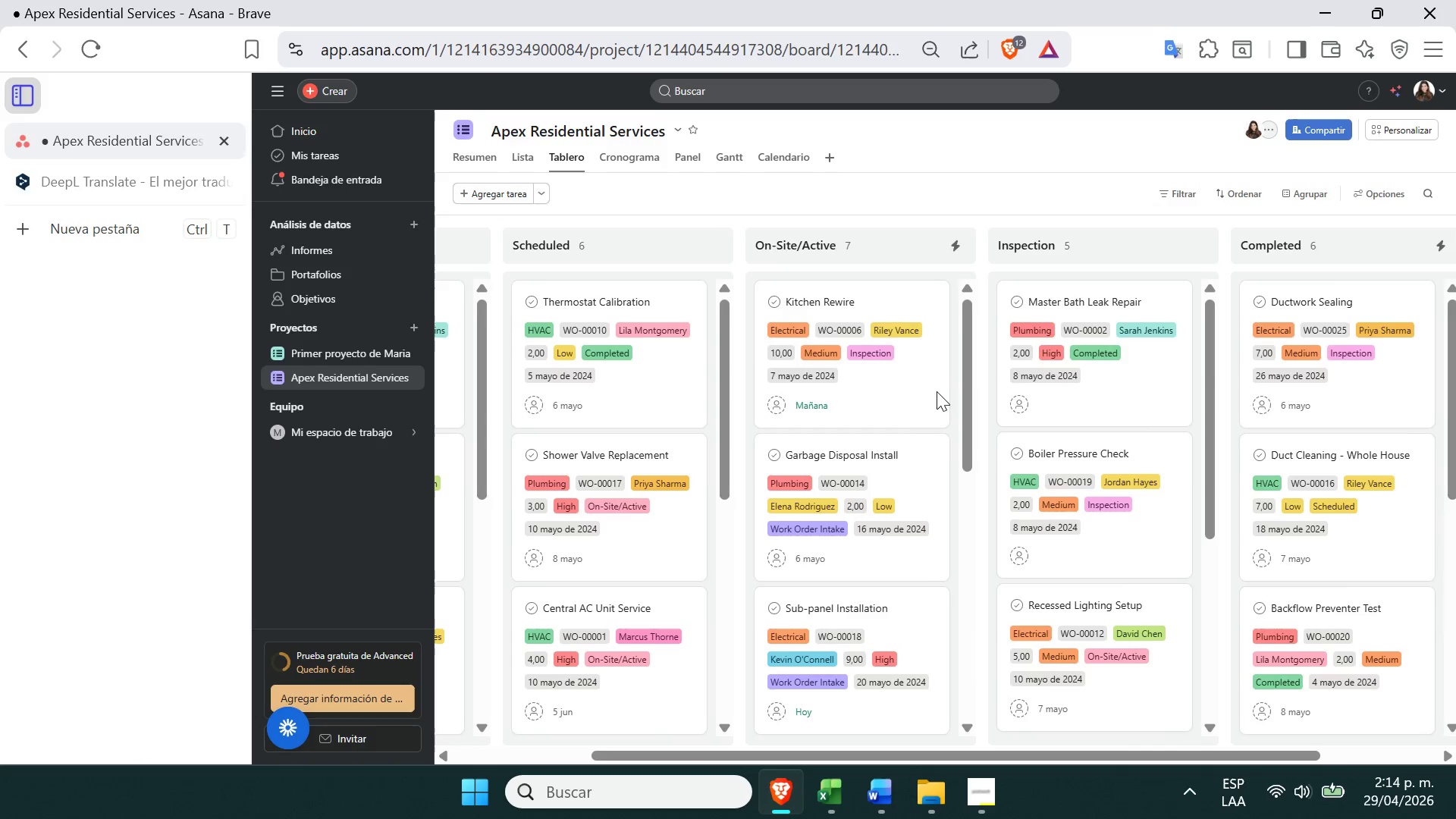 
left_click([626, 170])
 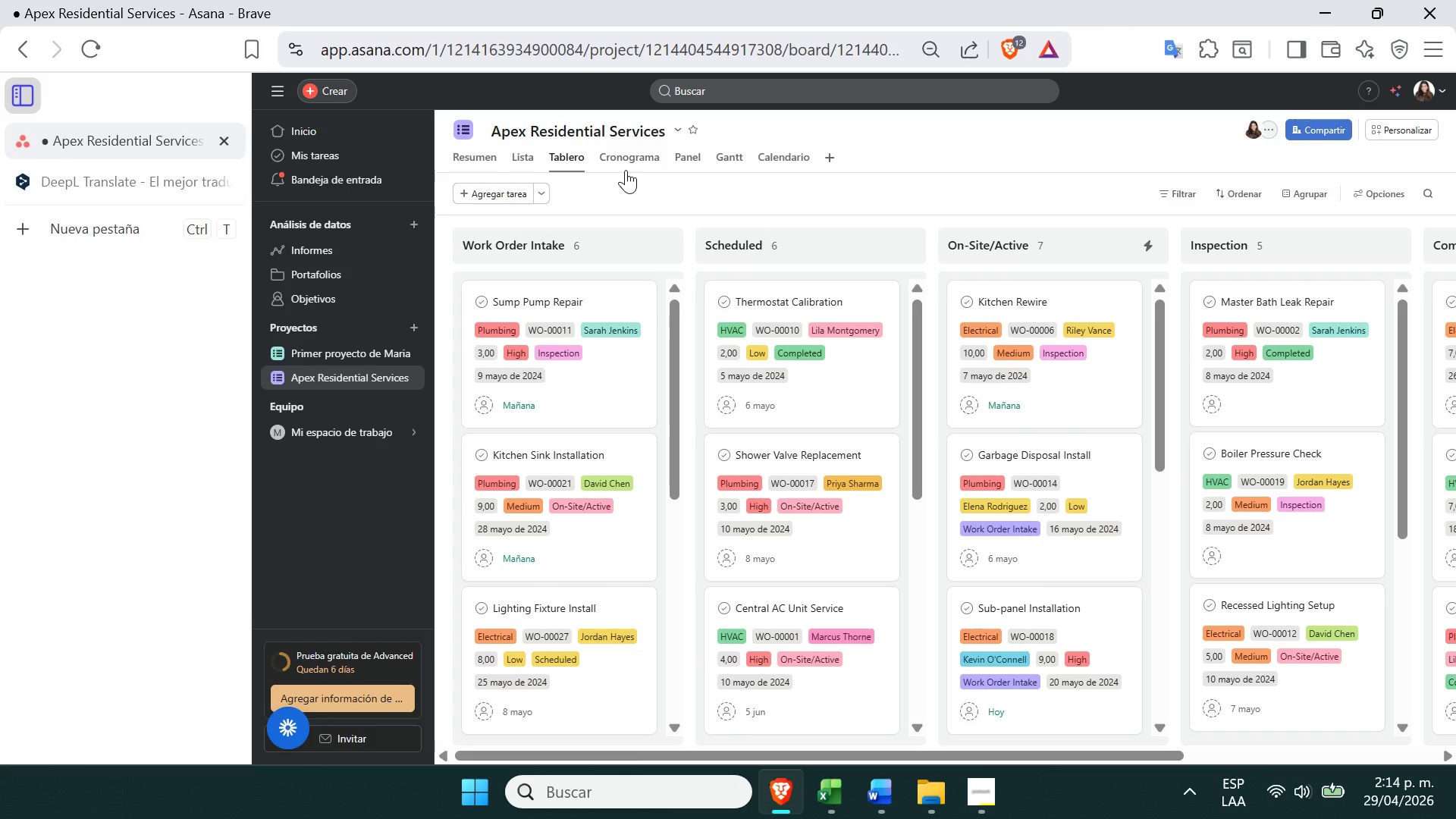 
left_click([626, 163])
 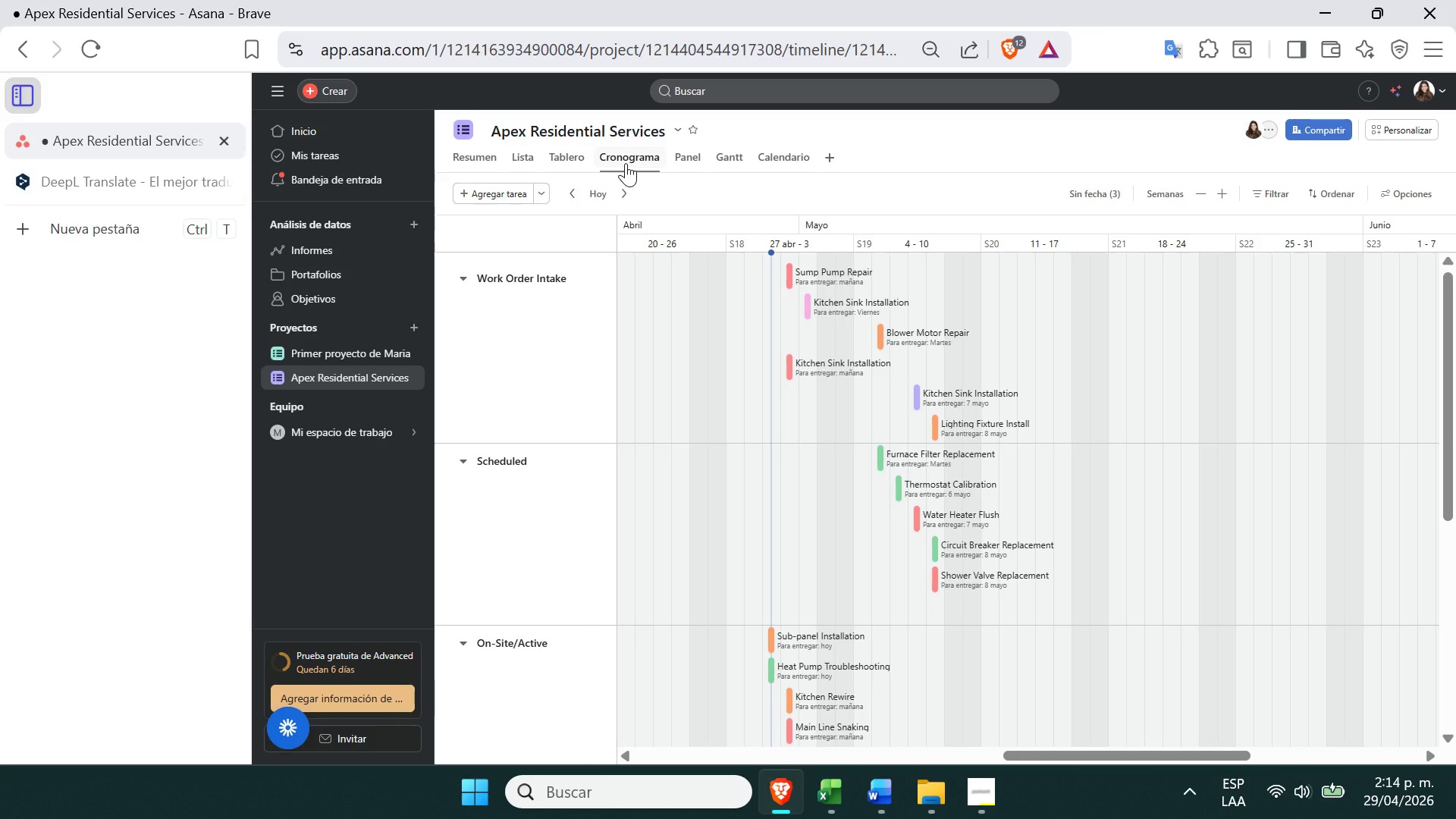 
wait(8.54)
 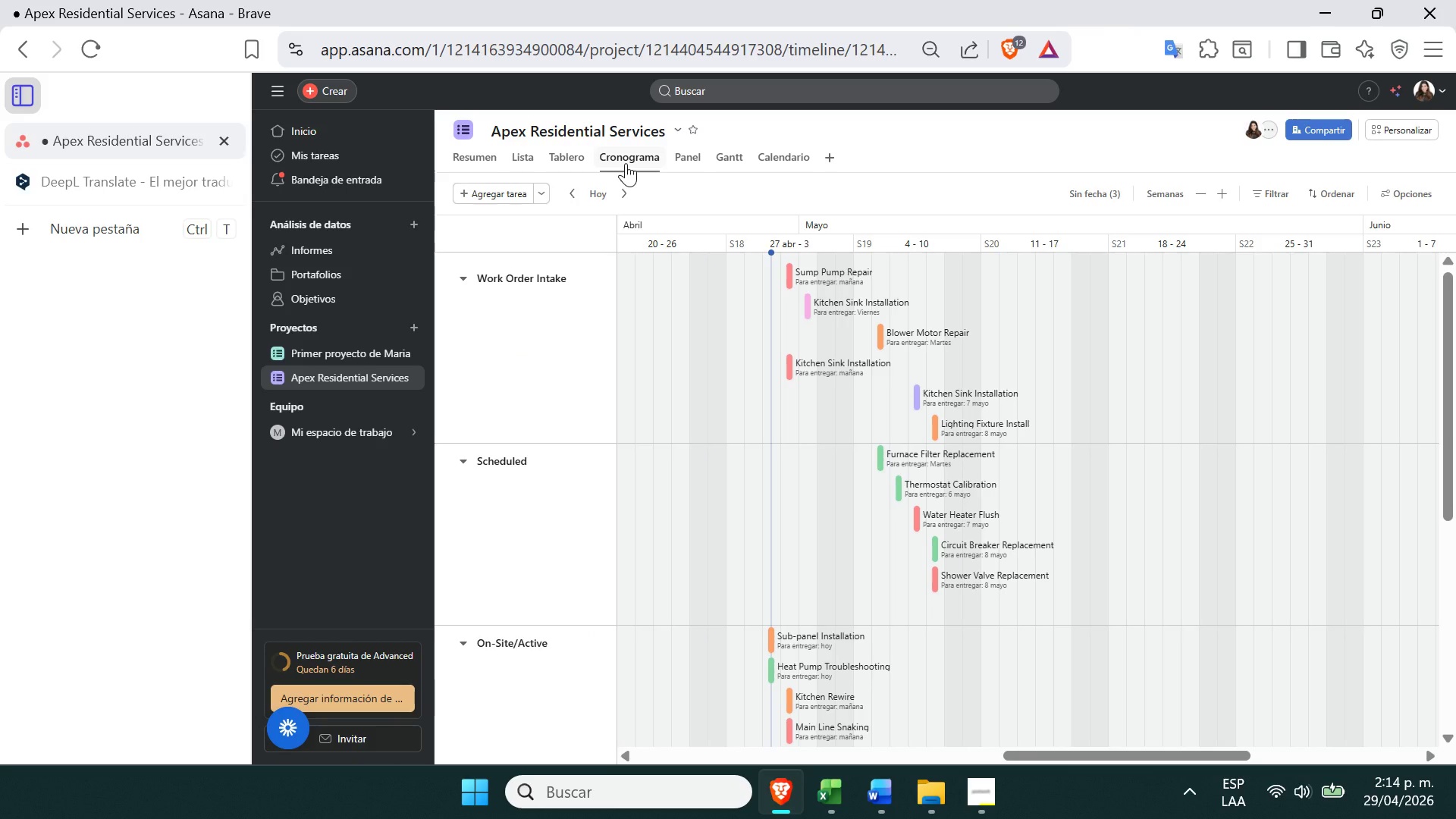 
mouse_move([794, 313])
 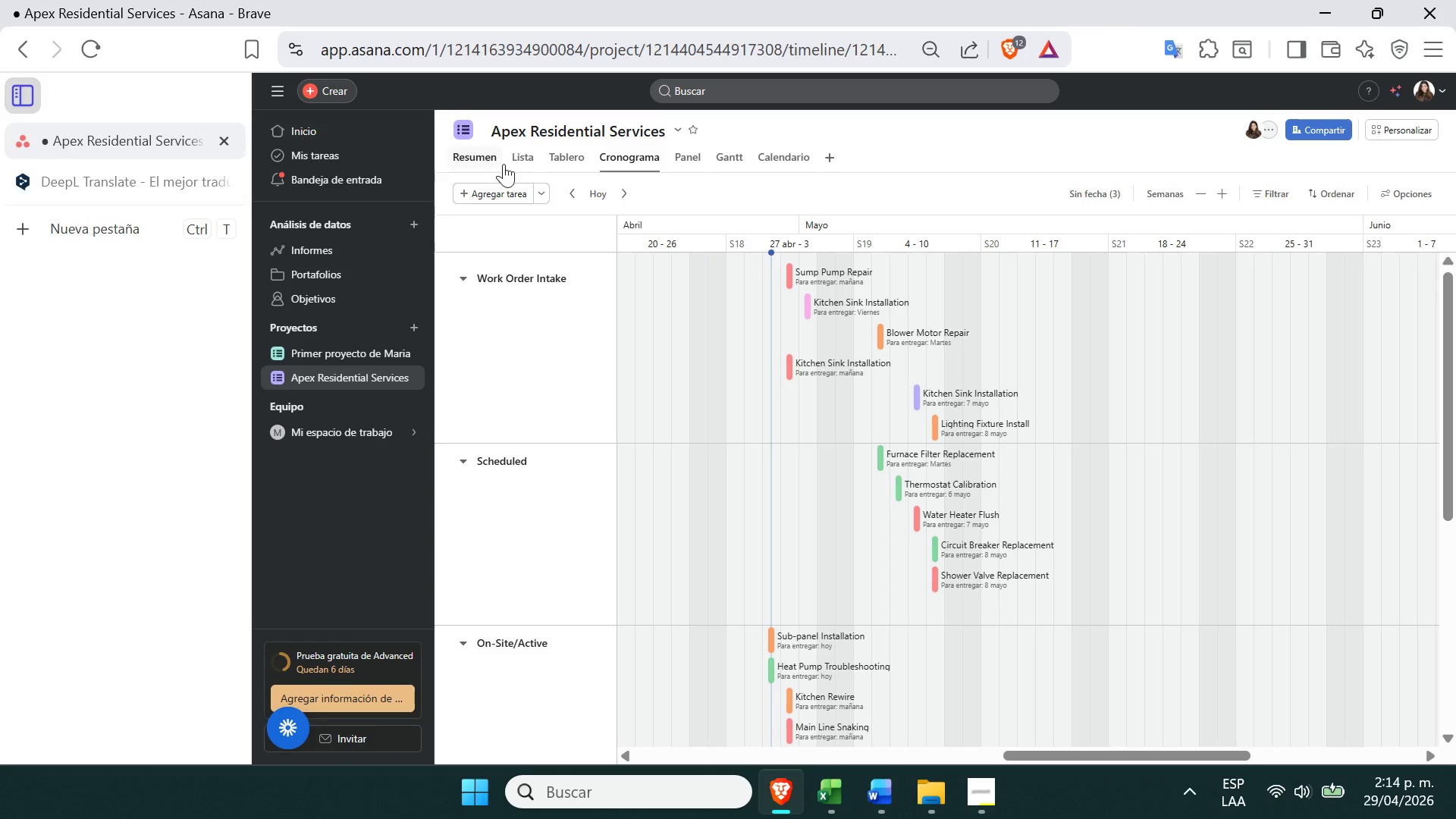 
left_click([567, 162])
 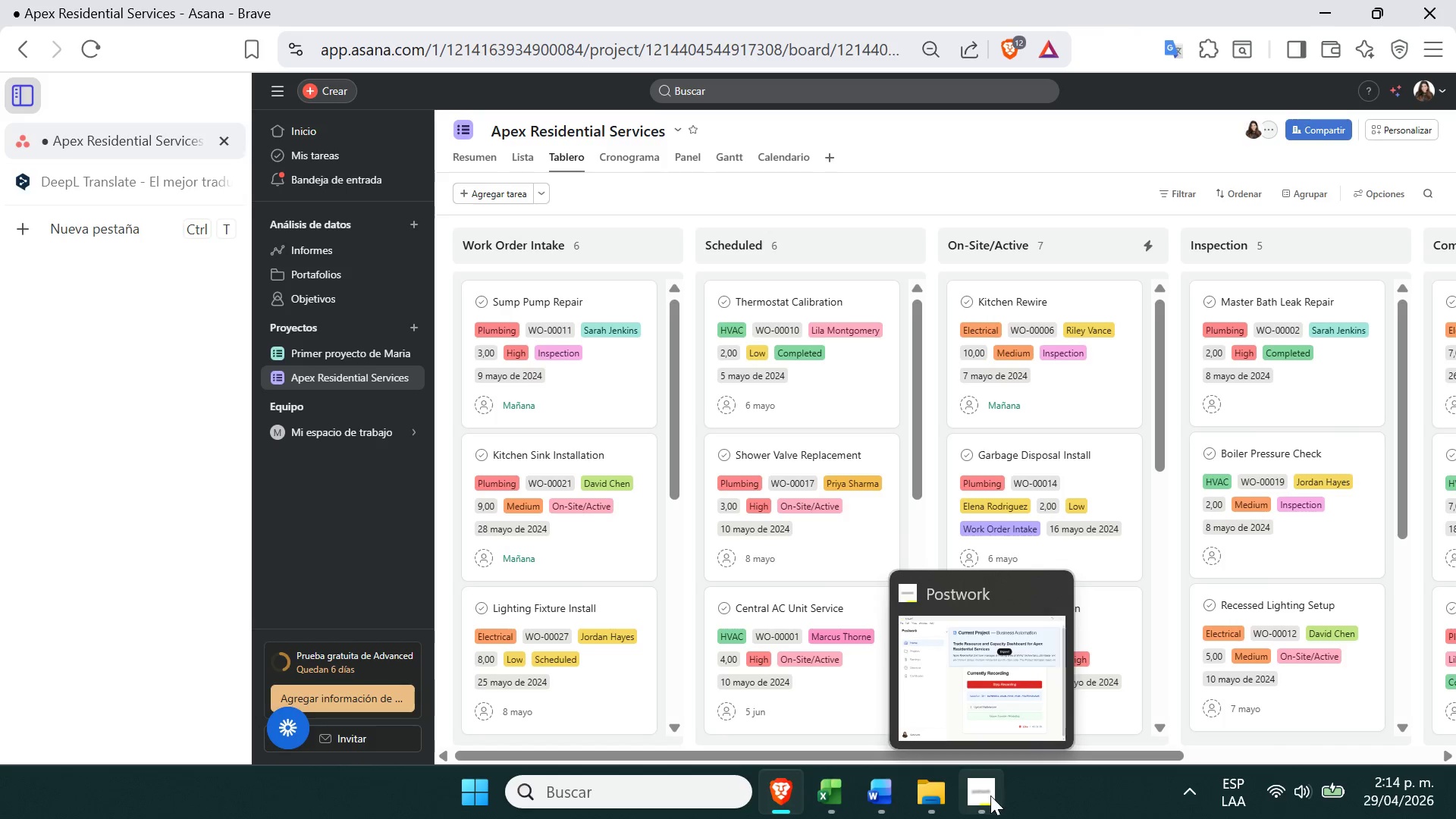 
wait(5.39)
 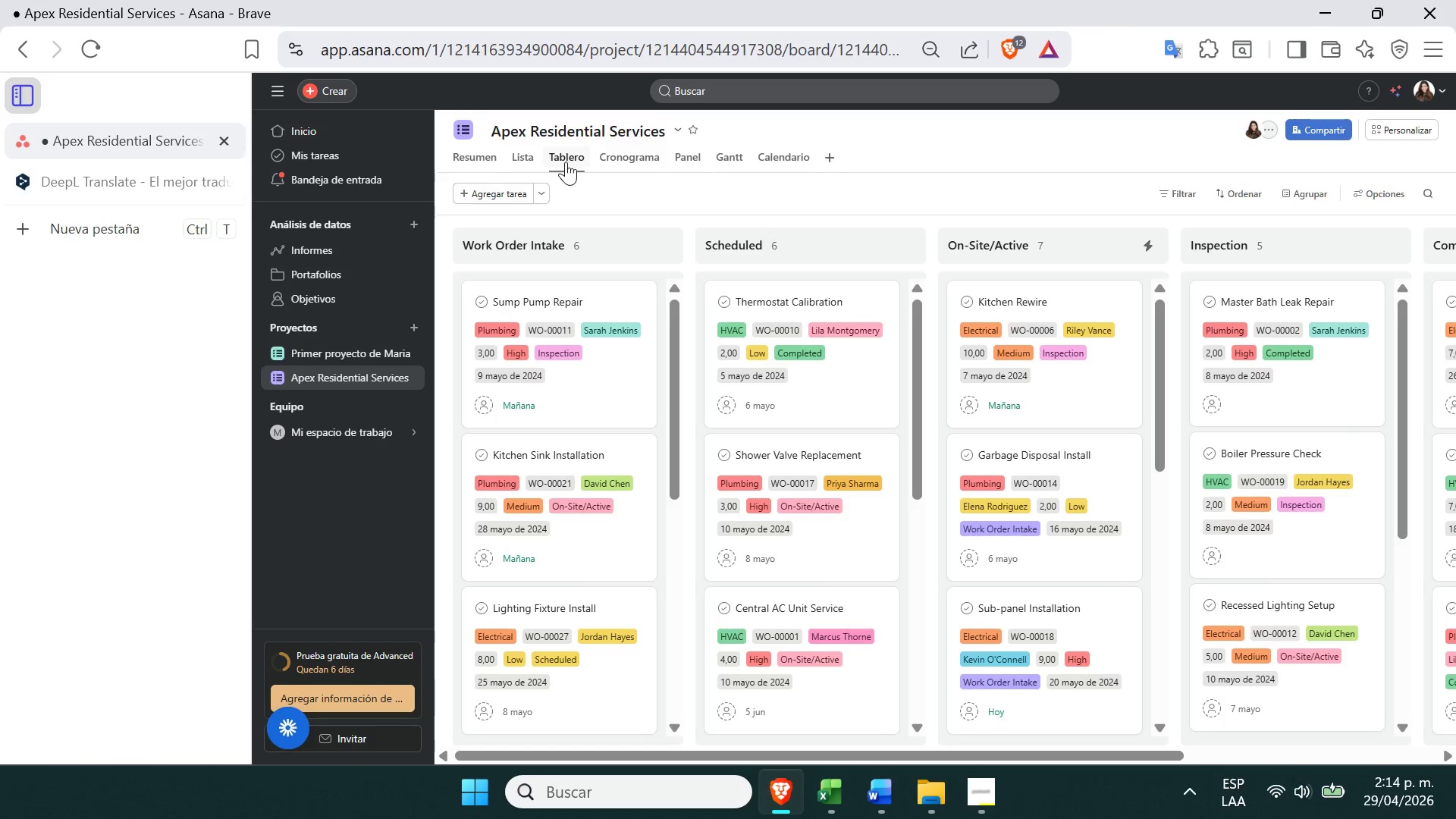 
left_click([1025, 602])
 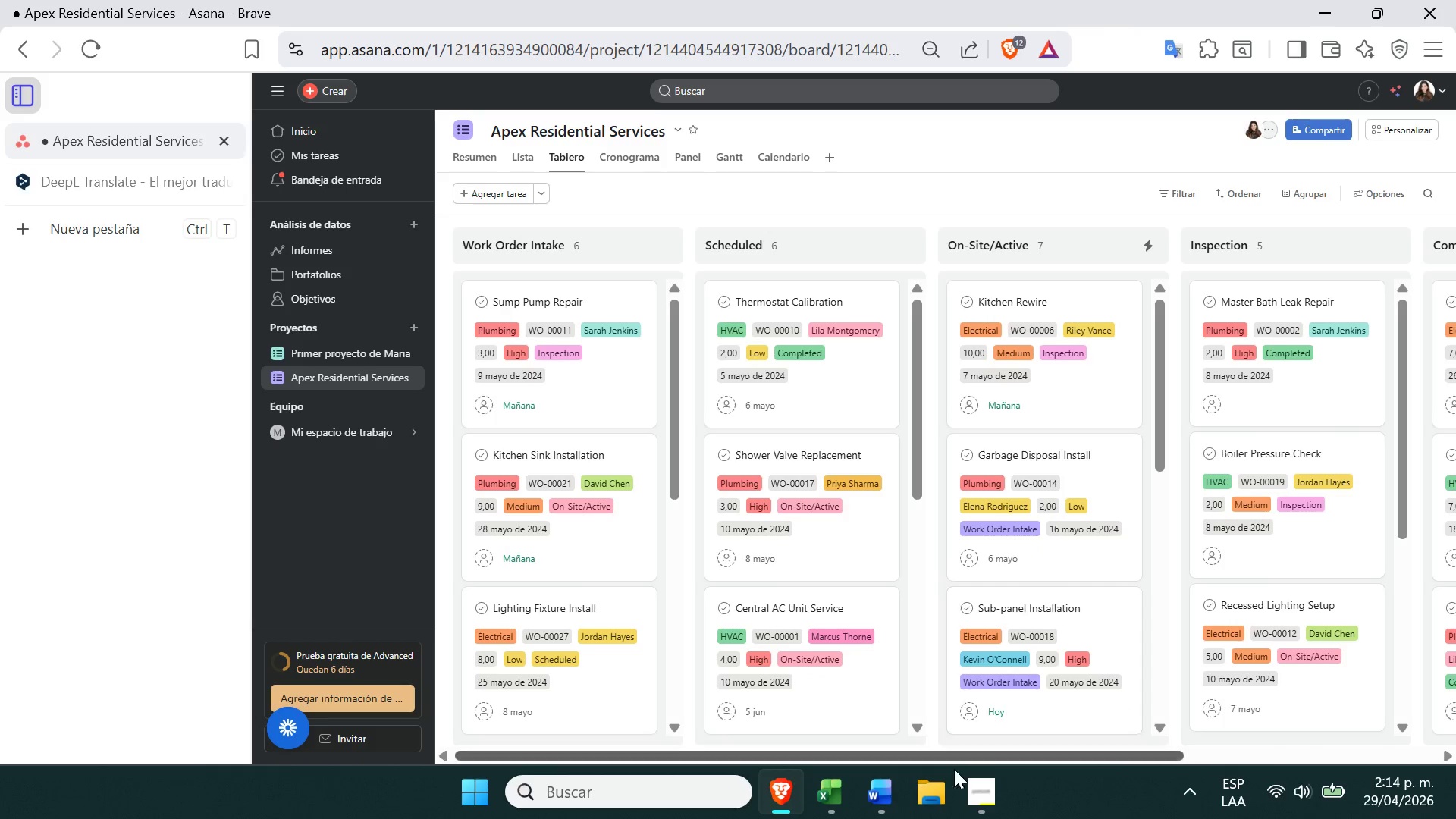 
left_click([991, 794])